 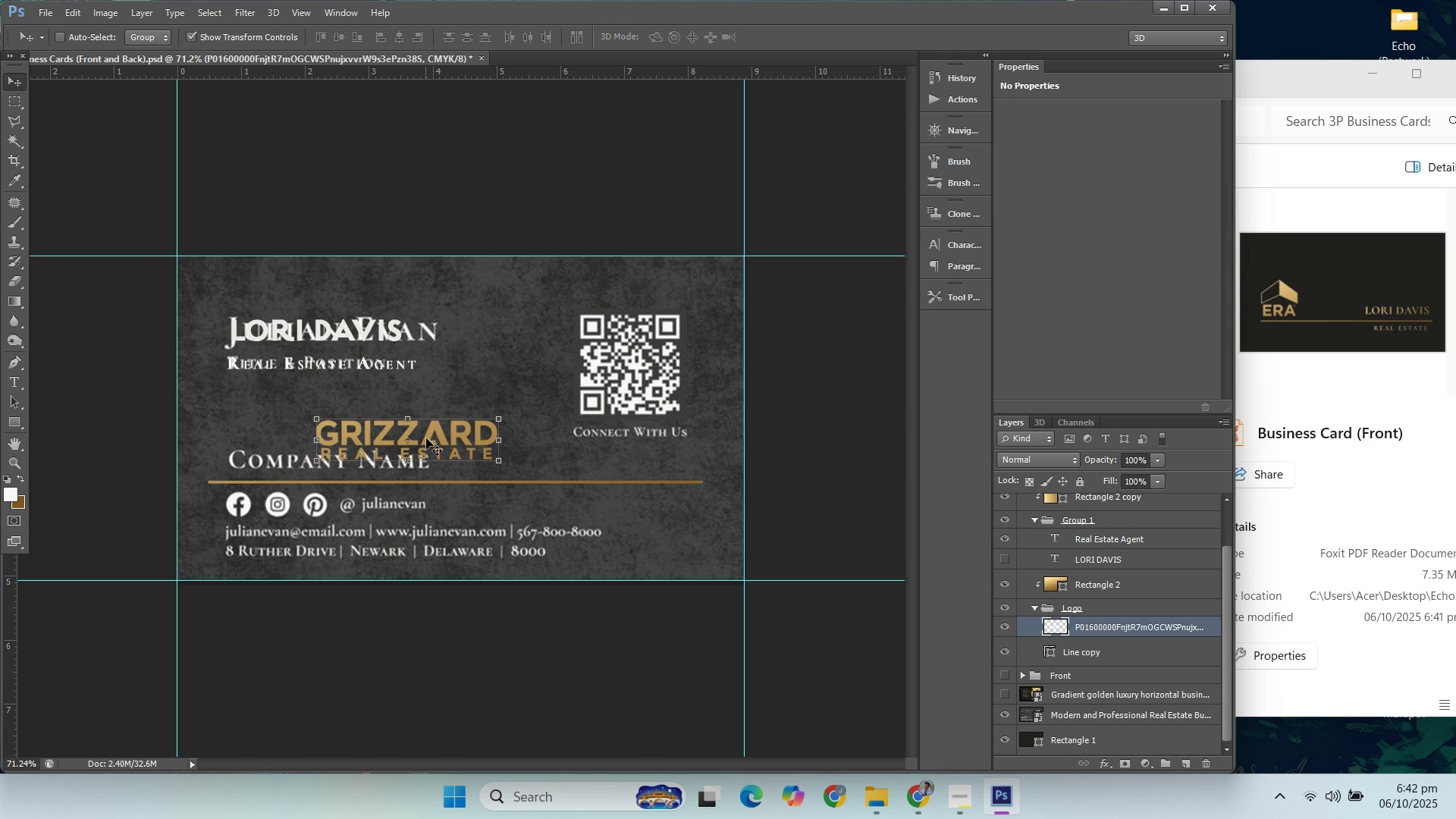 
key(Control+Z)
 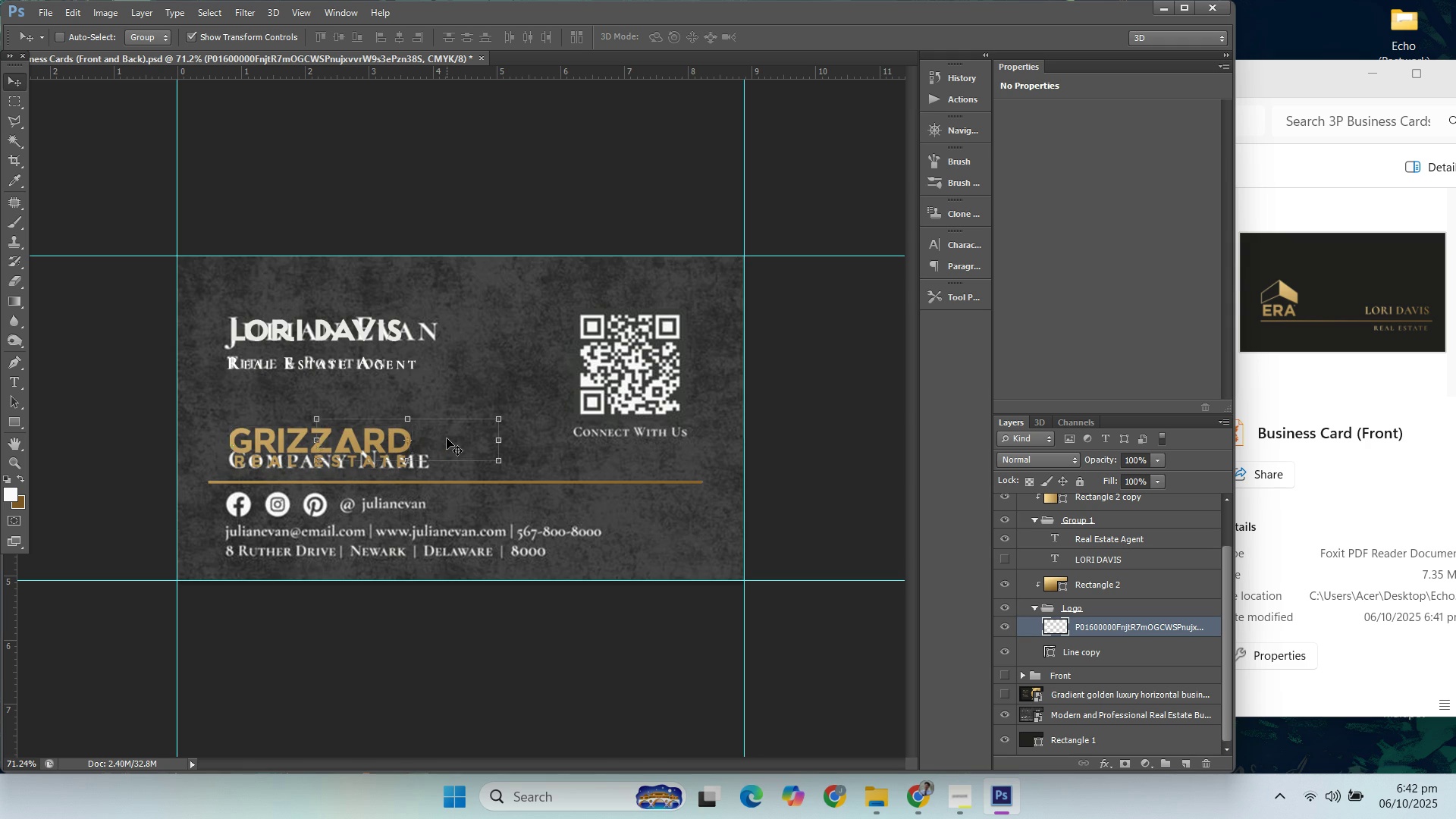 
key(Control+Z)
 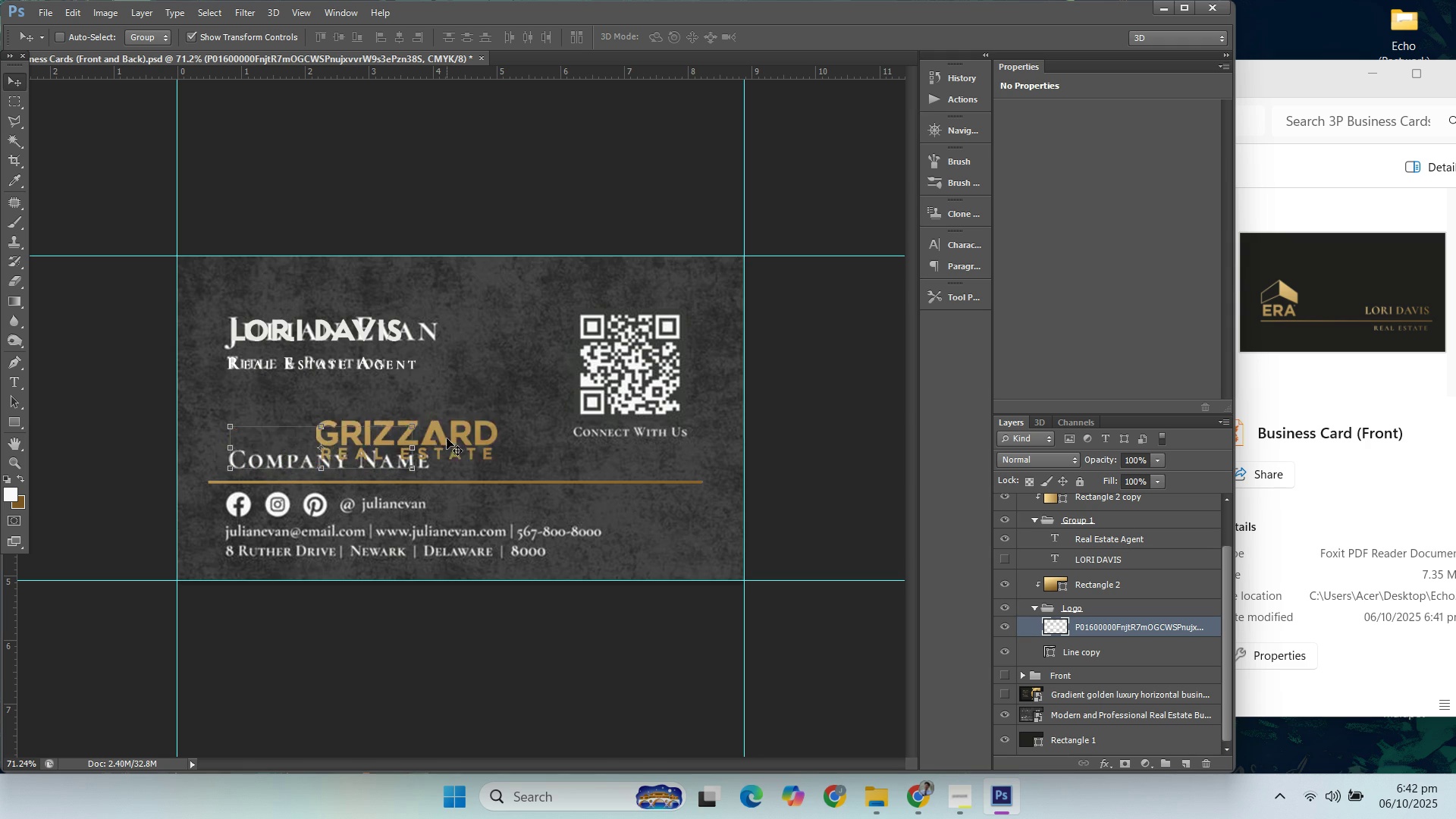 
key(Control+Z)
 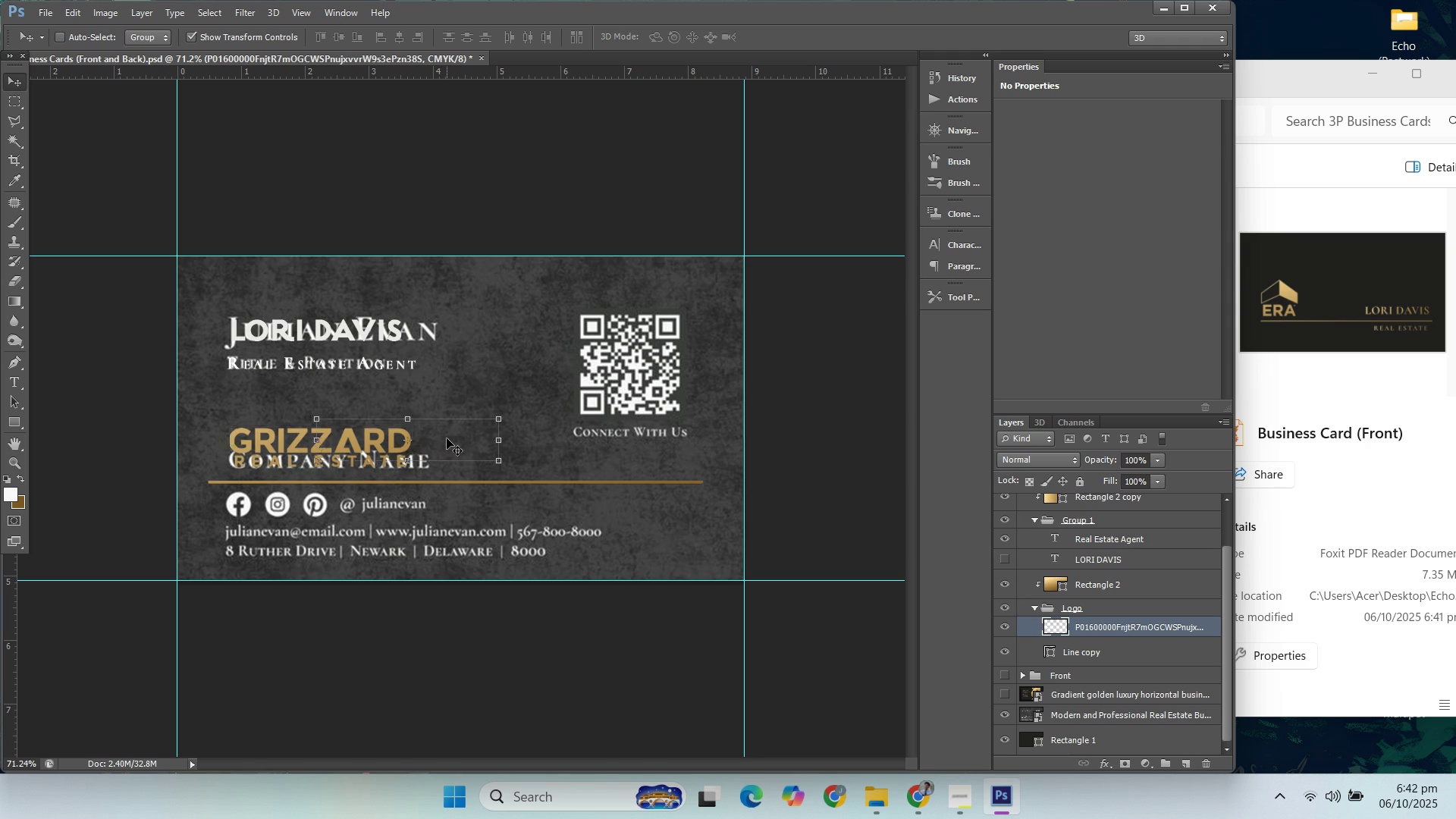 
key(Control+Z)
 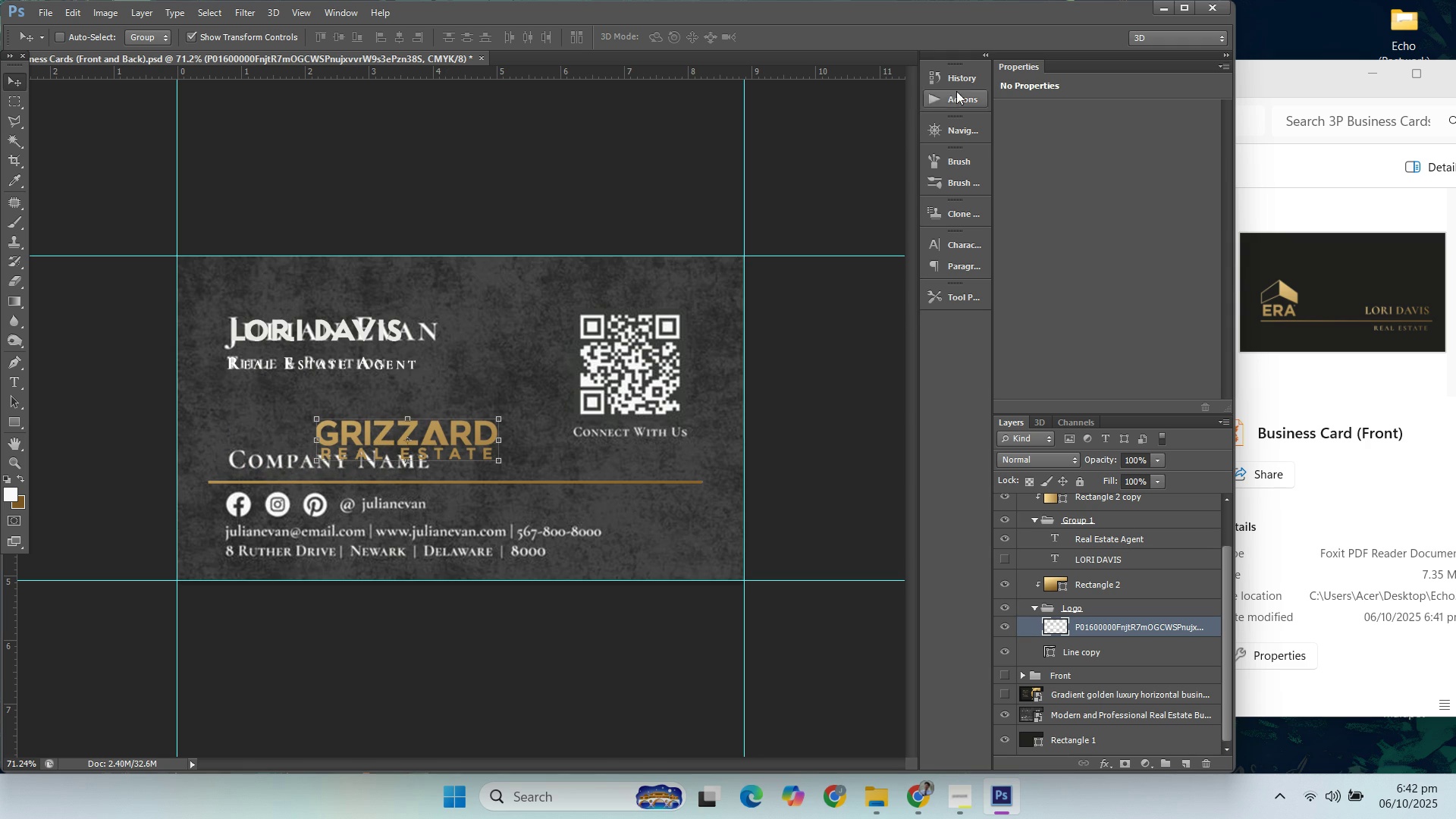 
left_click([956, 79])
 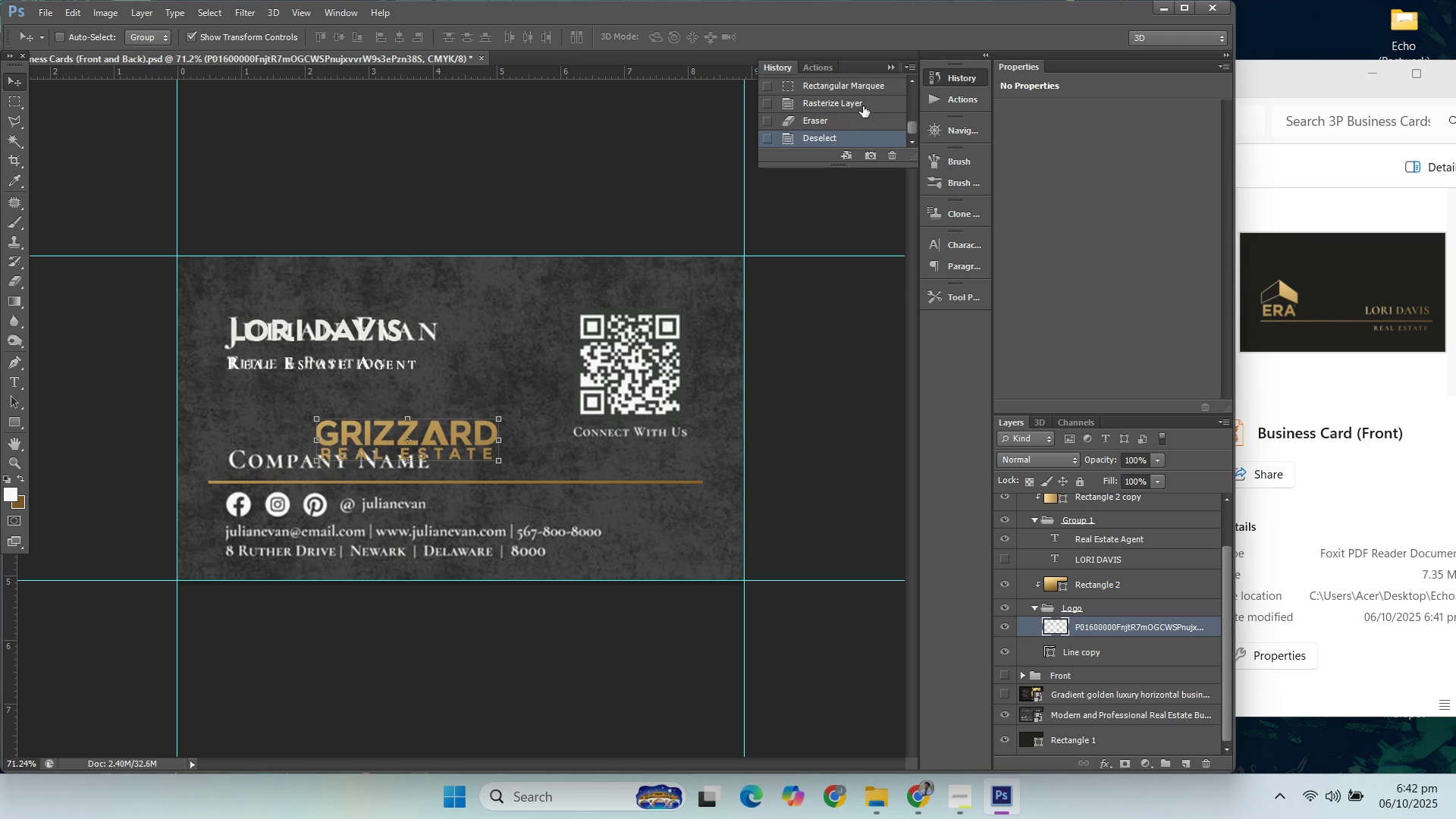 
scroll: coordinate [864, 106], scroll_direction: up, amount: 1.0
 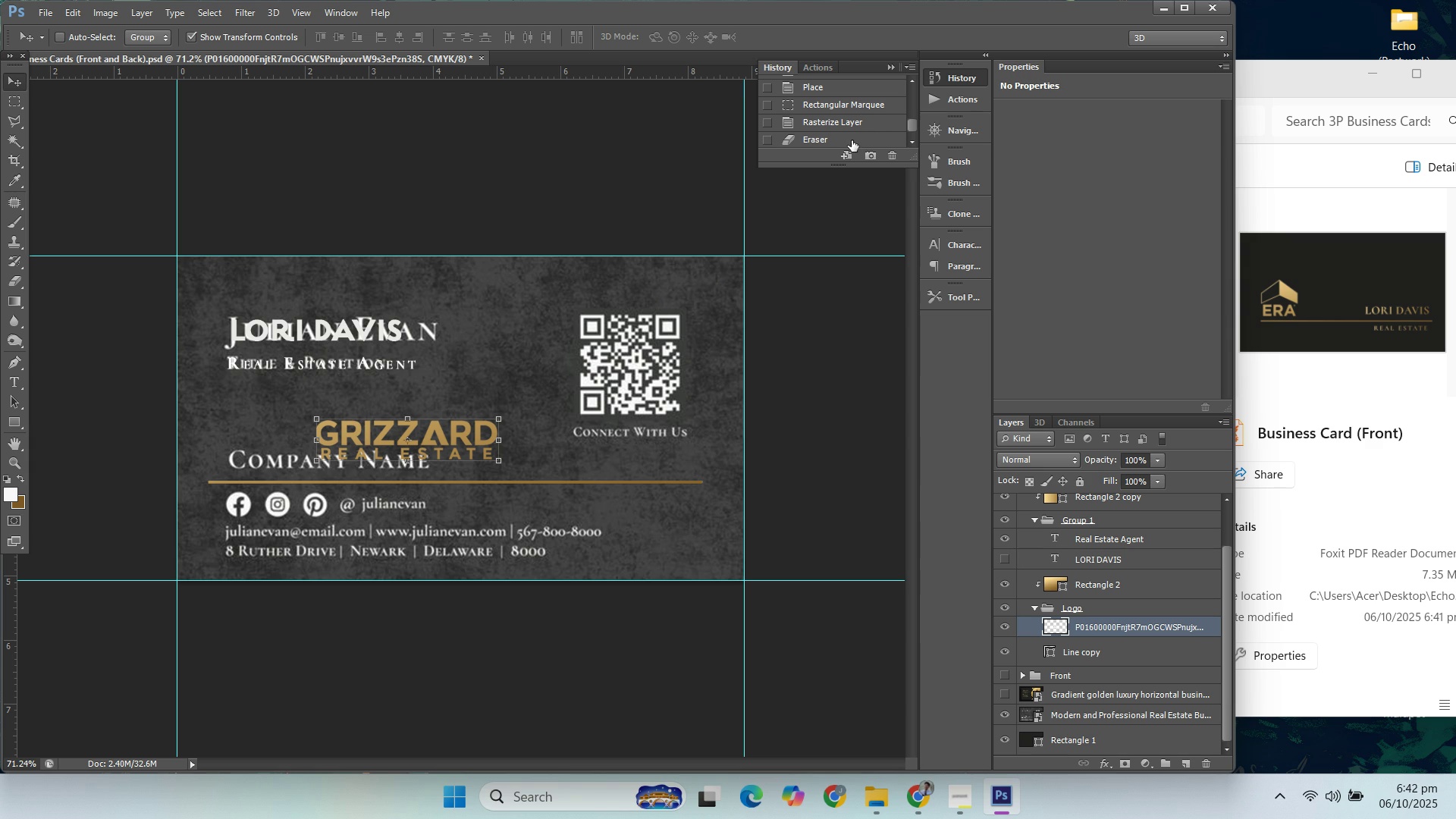 
left_click([852, 140])
 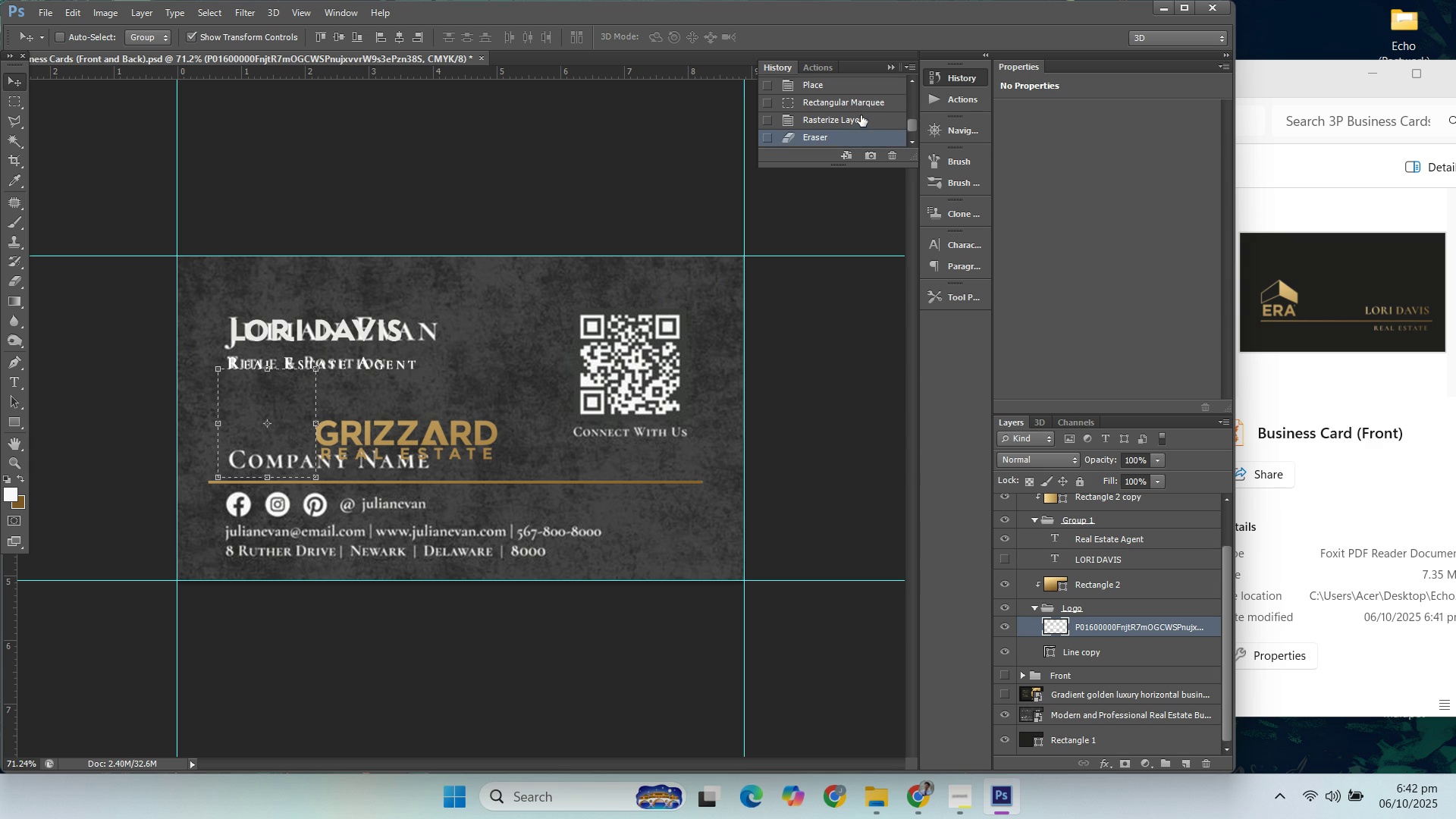 
left_click([861, 115])
 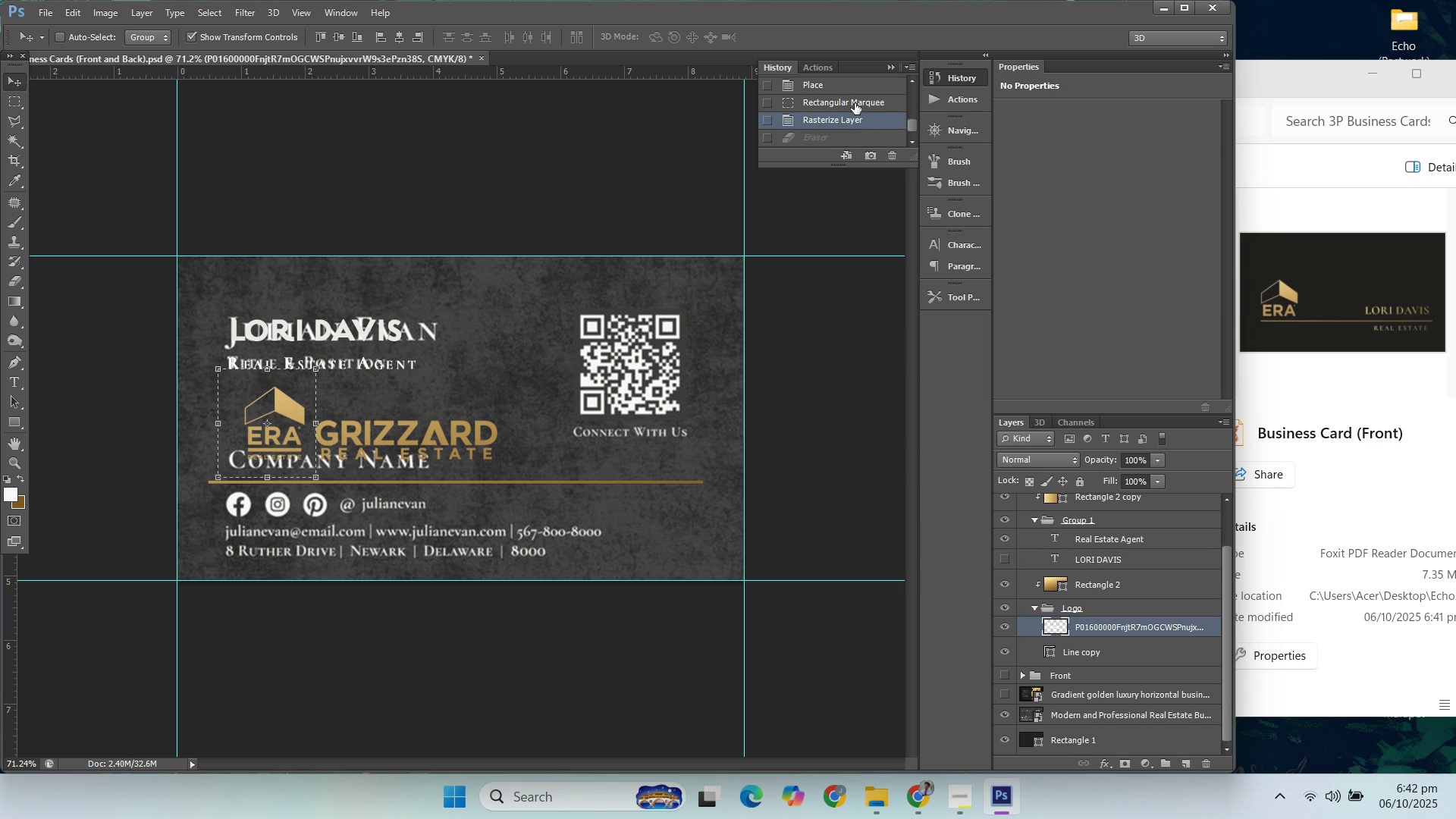 
left_click([853, 102])
 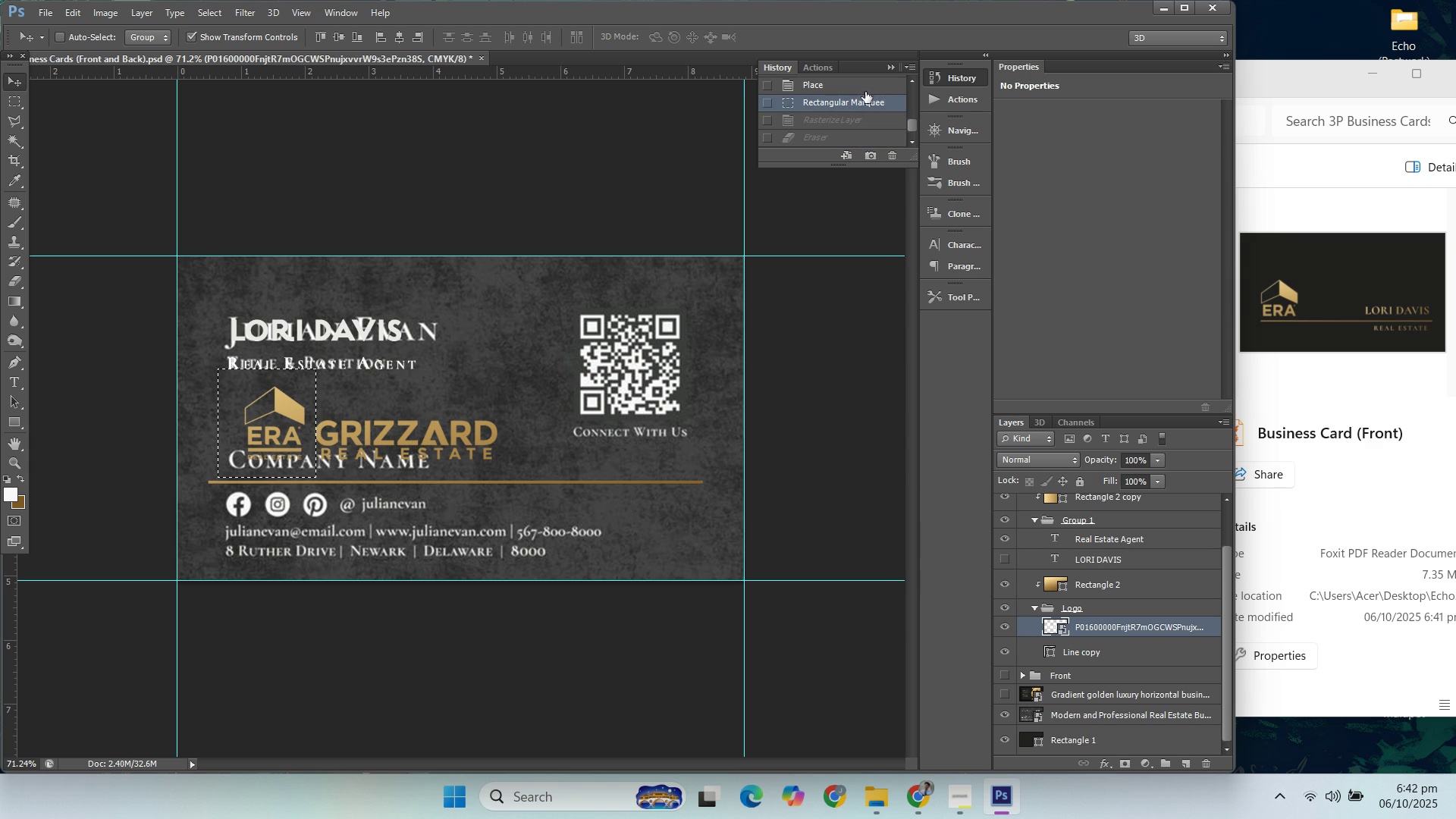 
left_click([864, 86])
 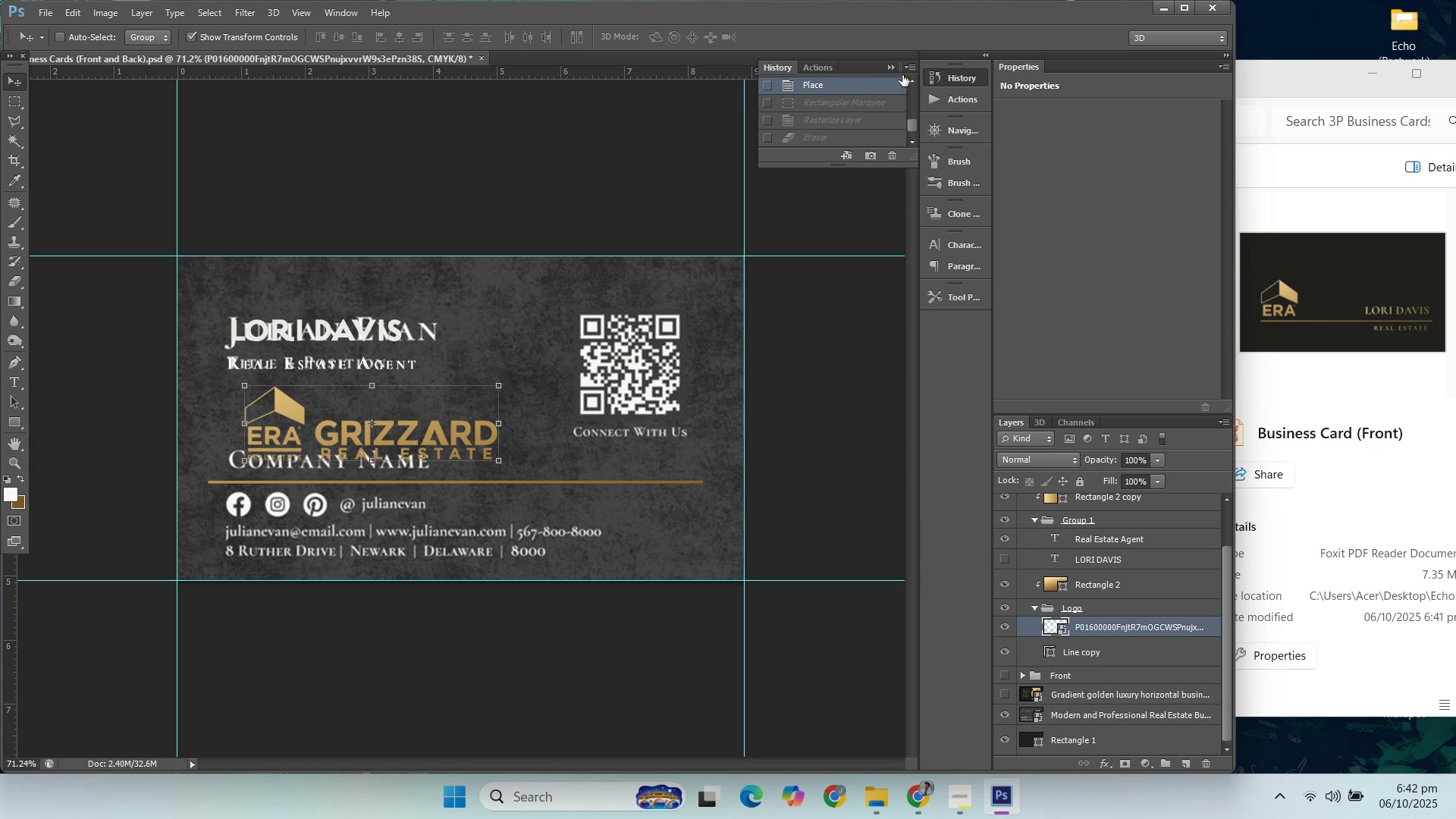 
left_click([888, 66])